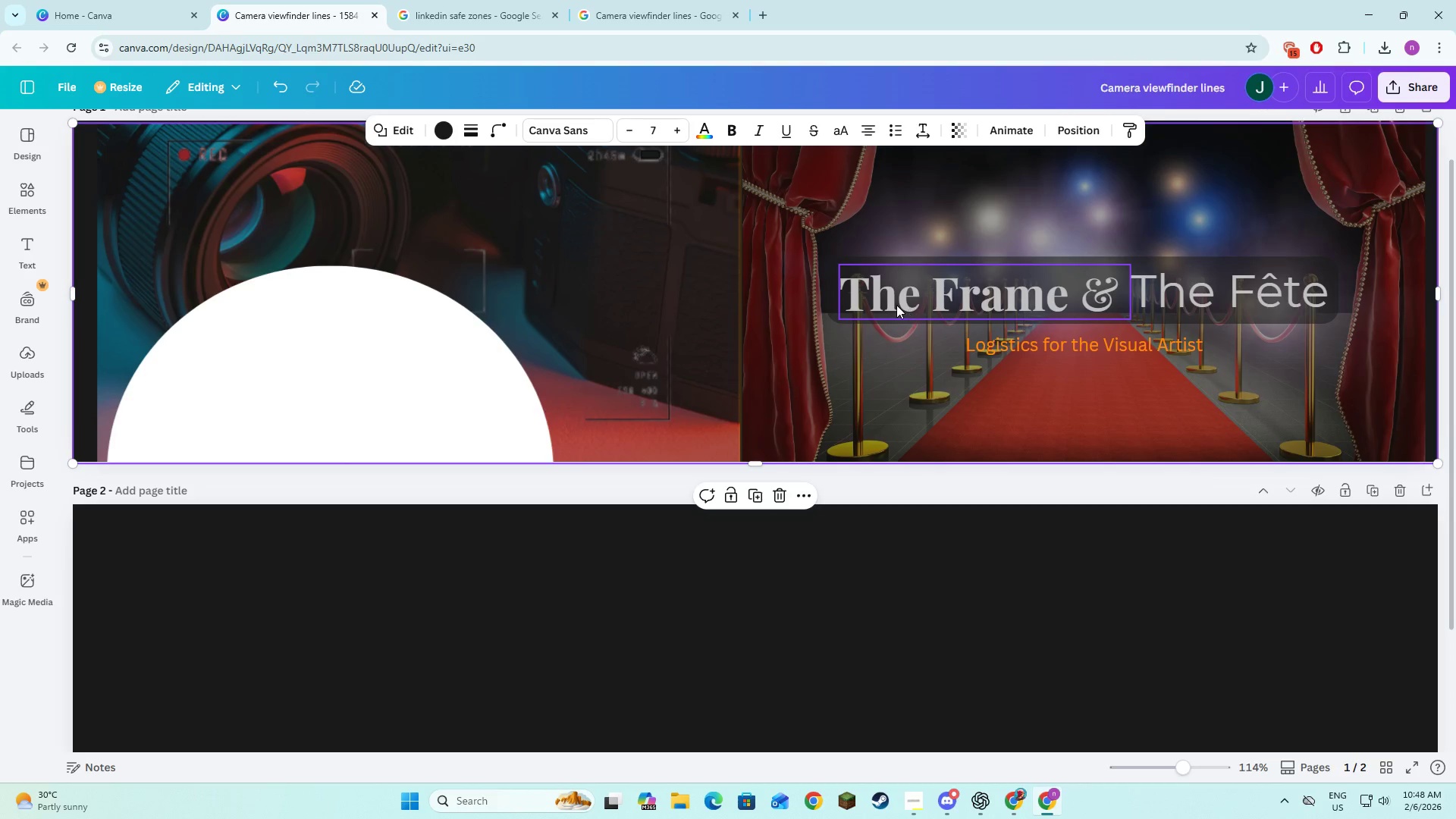 
left_click([895, 303])
 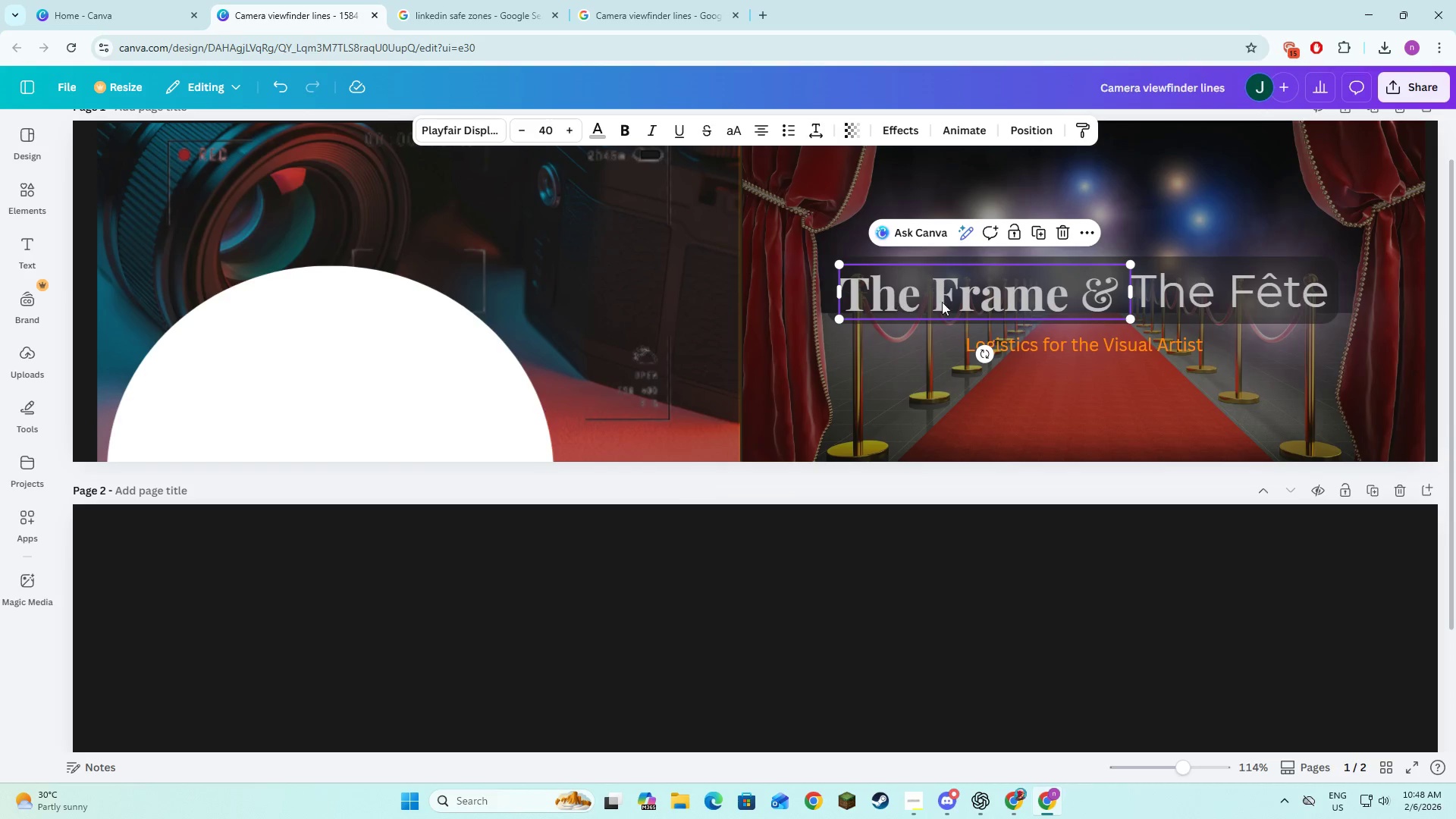 
hold_key(key=ShiftLeft, duration=0.7)
left_click([1159, 301])
 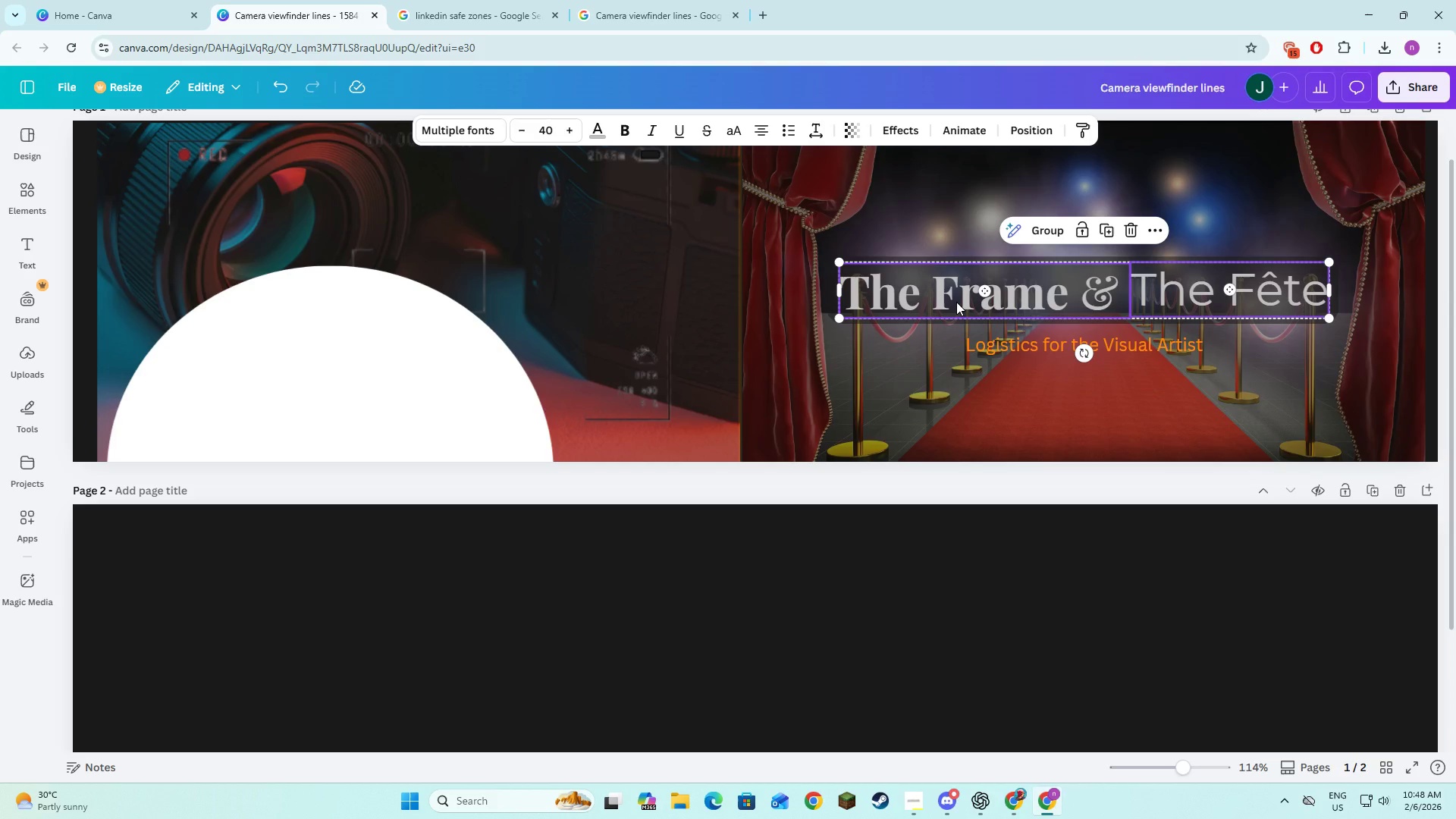 
key(Control+ControlLeft)
 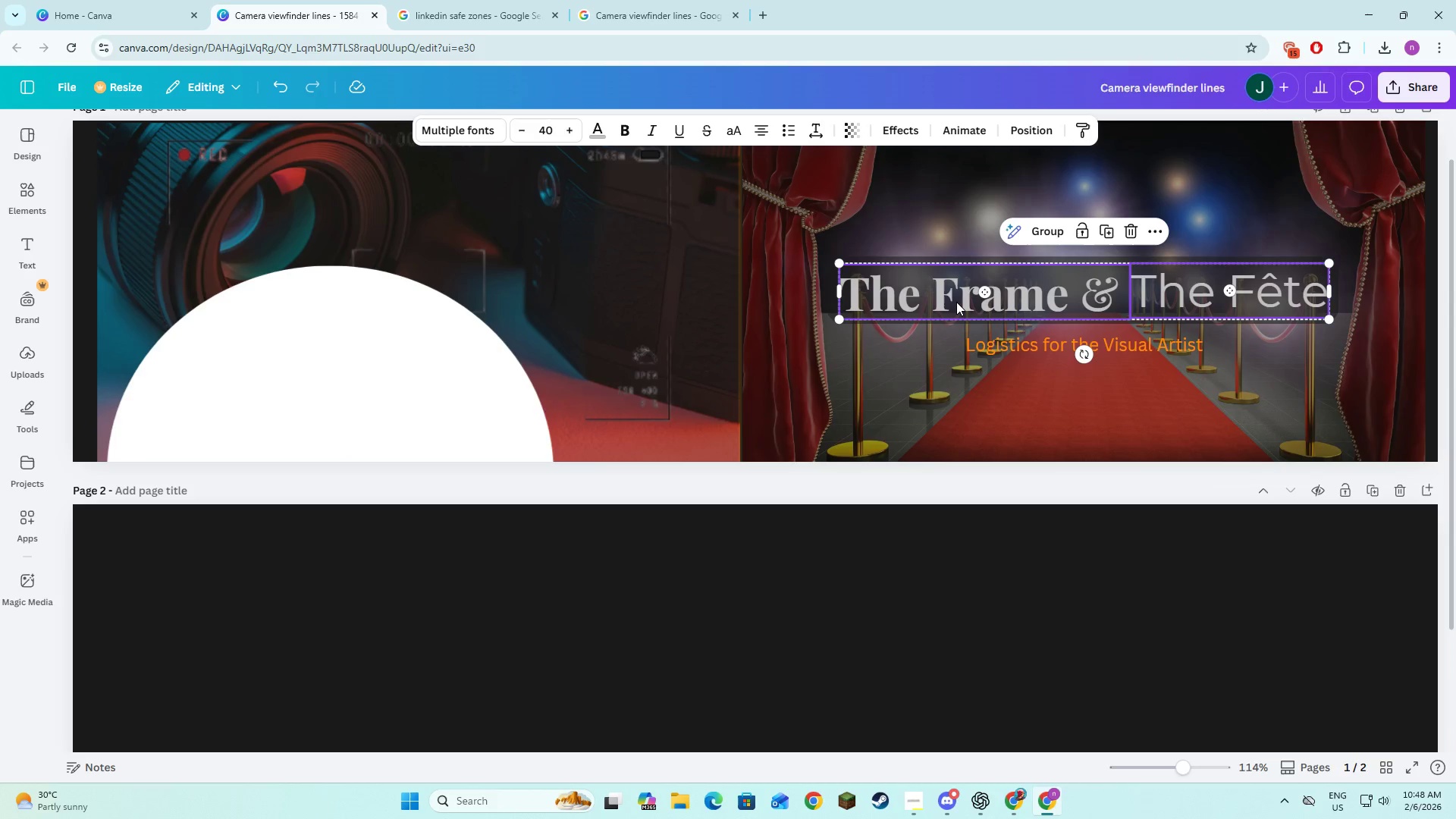 
key(Control+Z)
 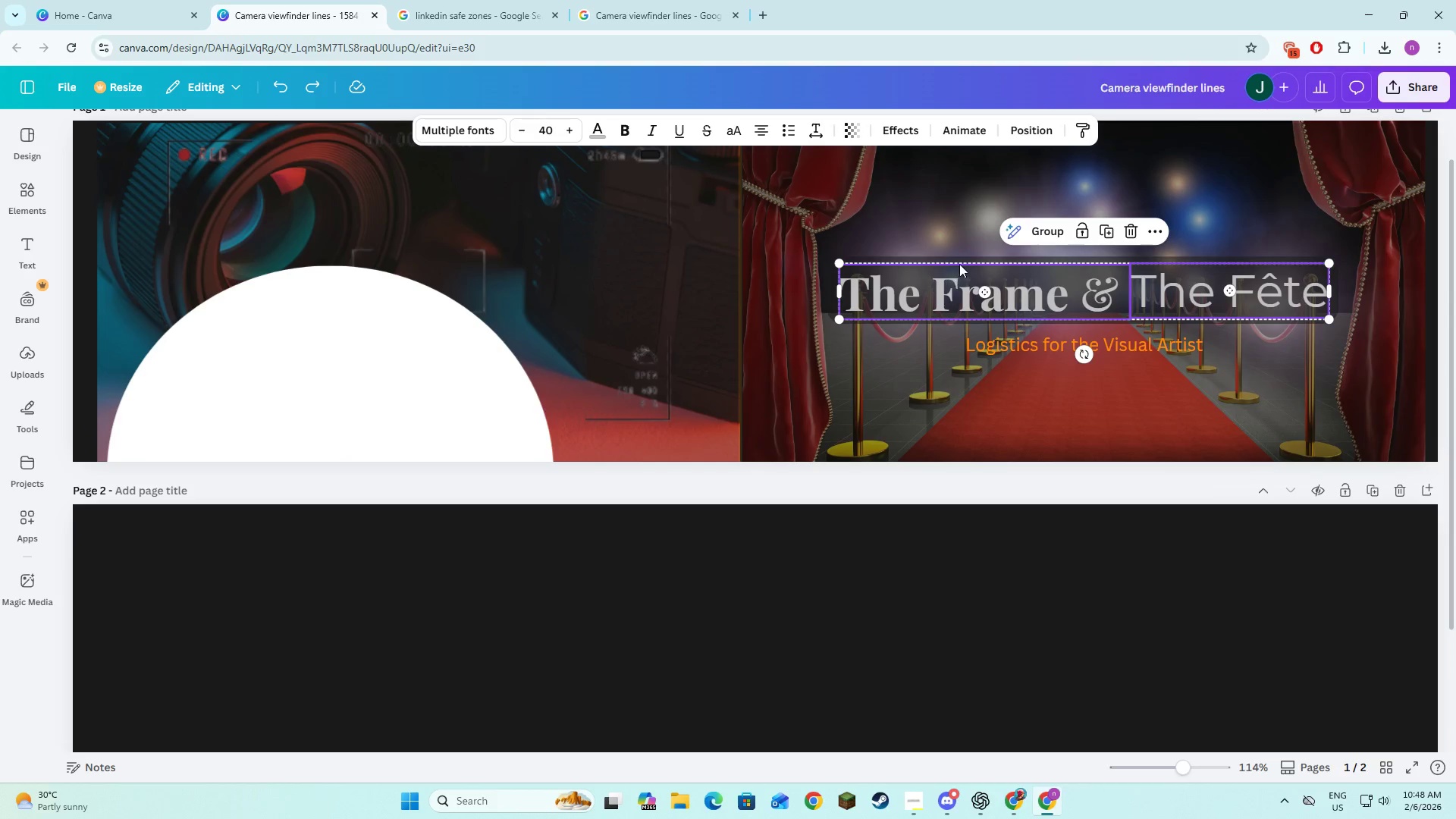 
left_click([967, 239])
 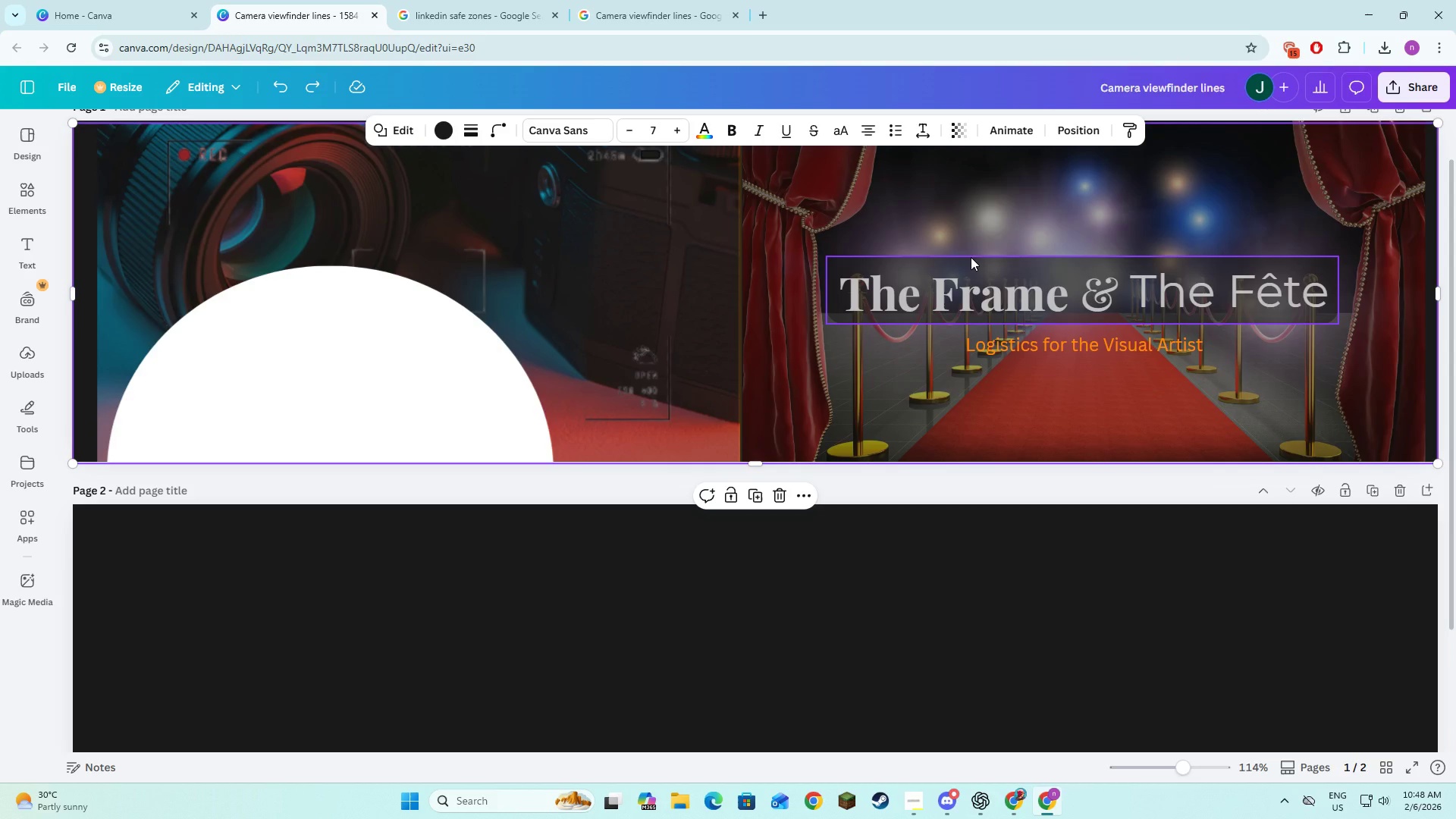 
left_click([971, 257])
 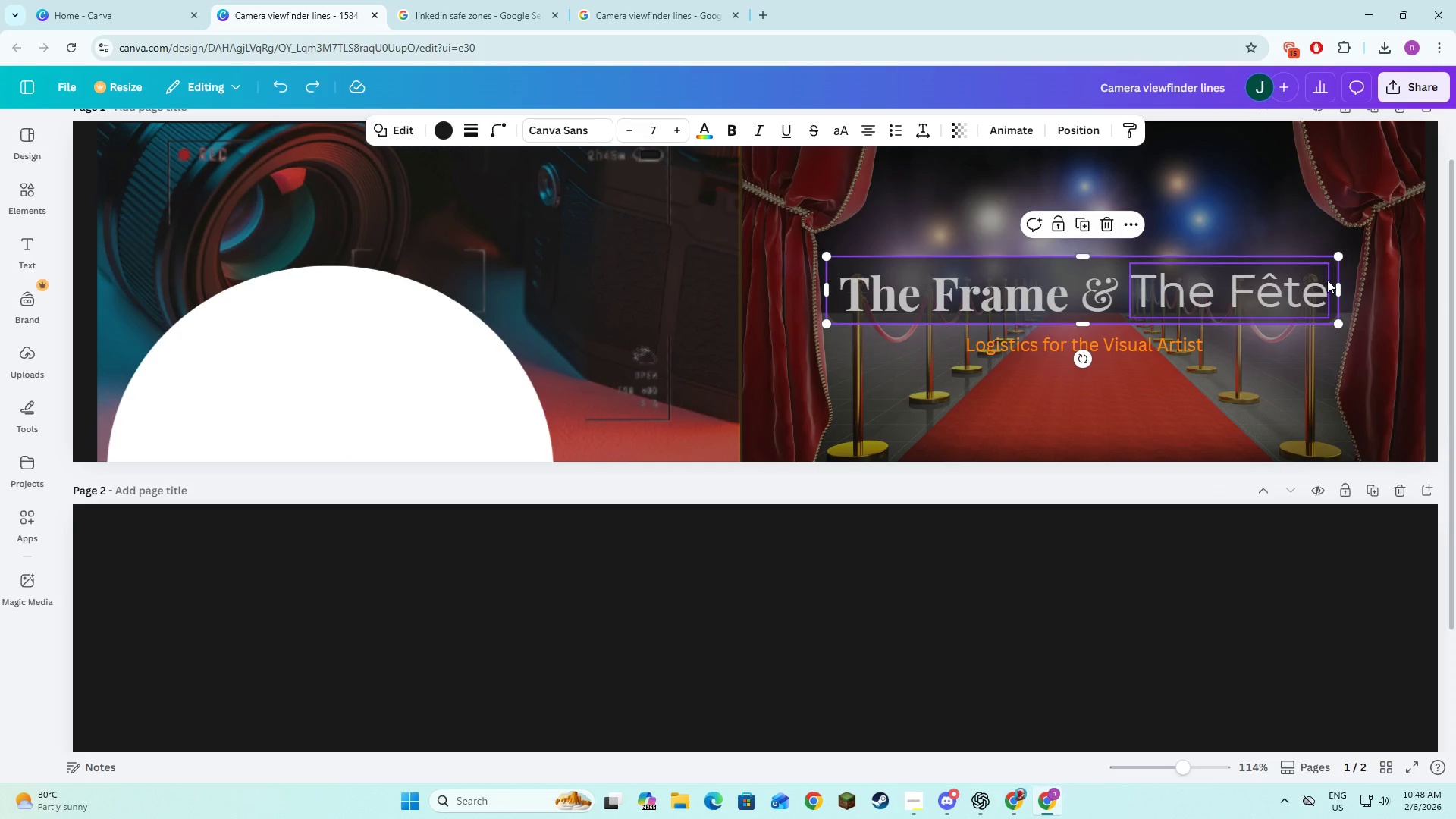 
wait(6.02)
 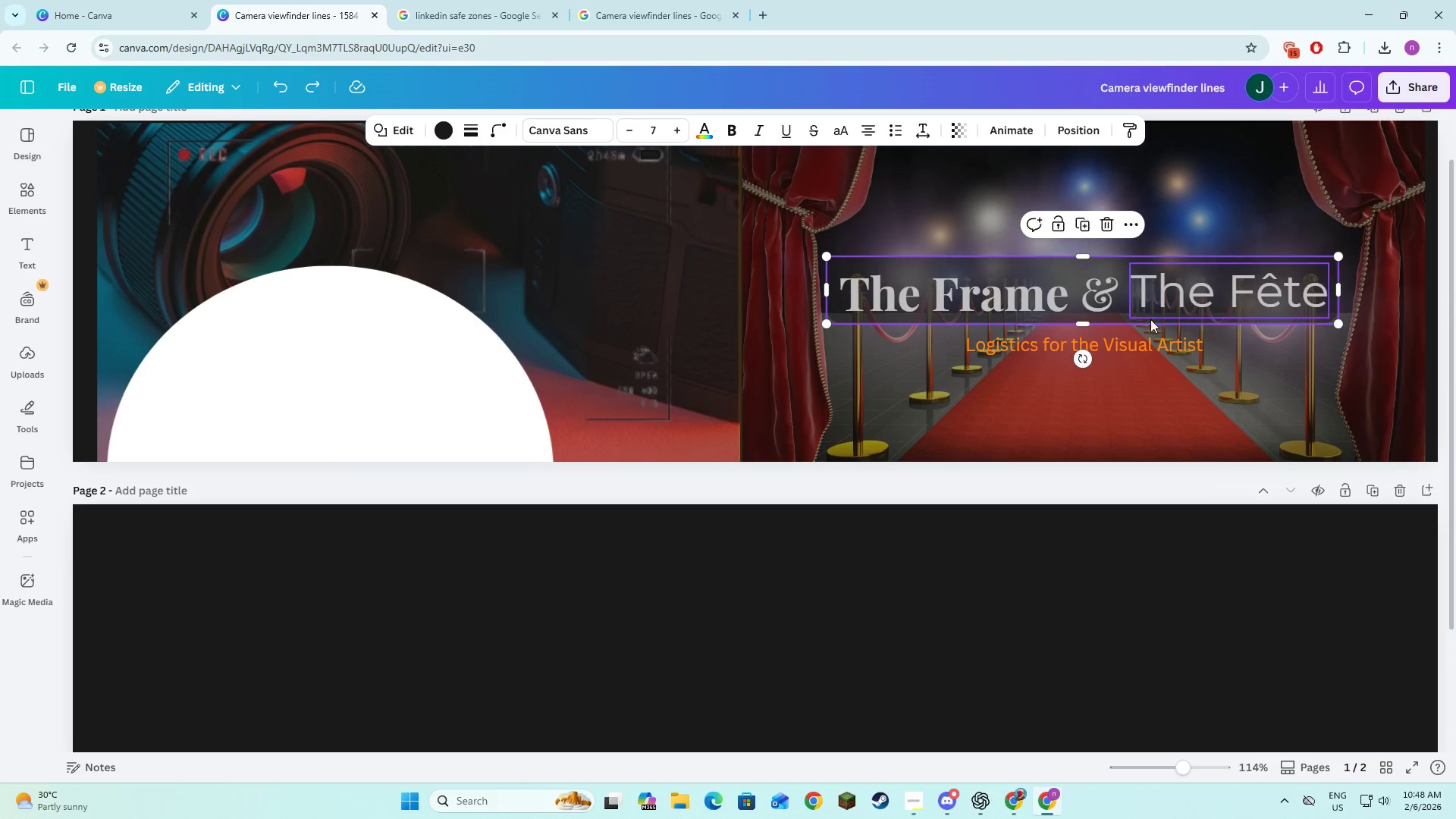 
left_click_drag(start_coordinate=[1329, 316], to_coordinate=[1329, 320])
 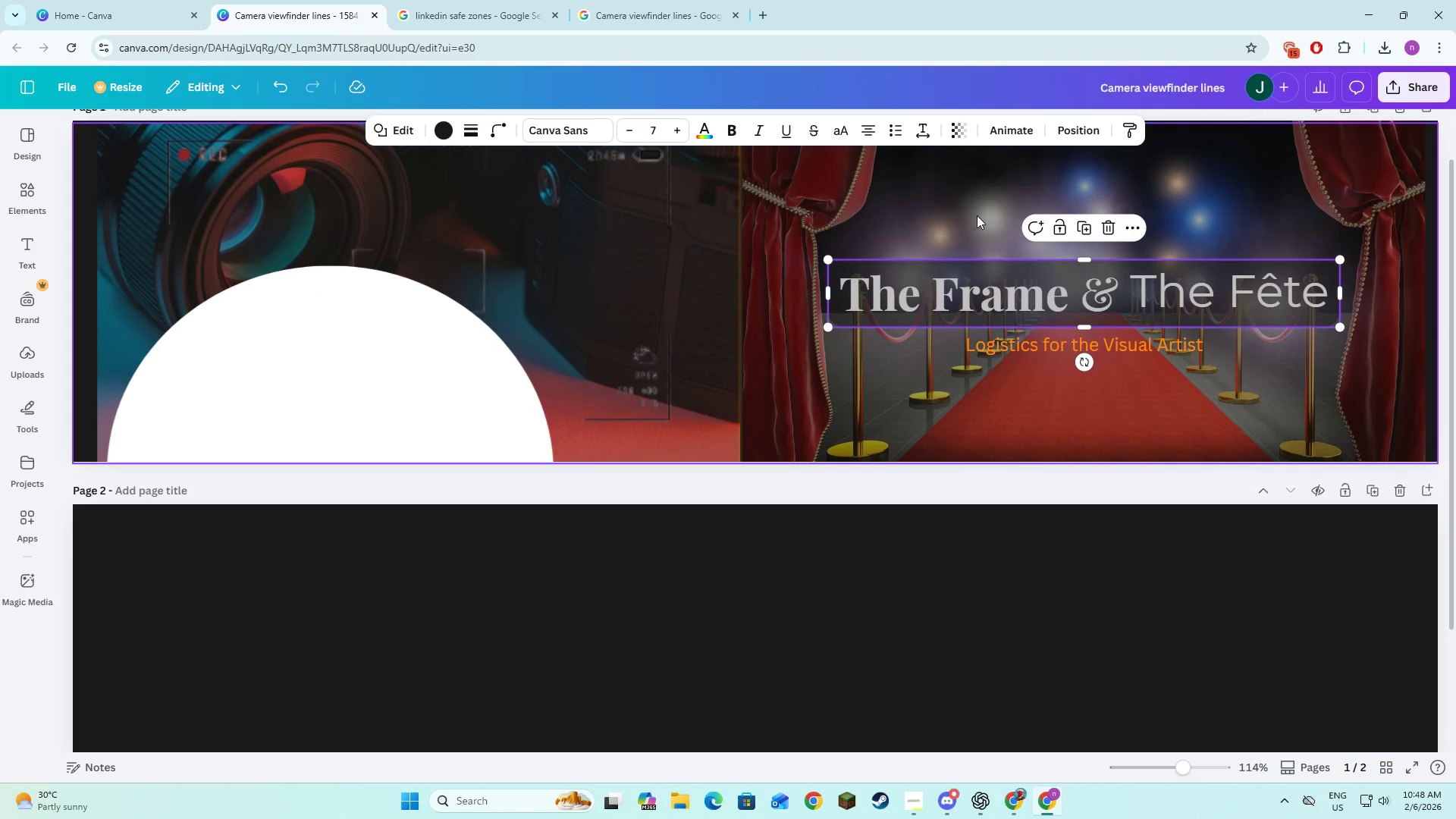 
left_click([977, 215])
 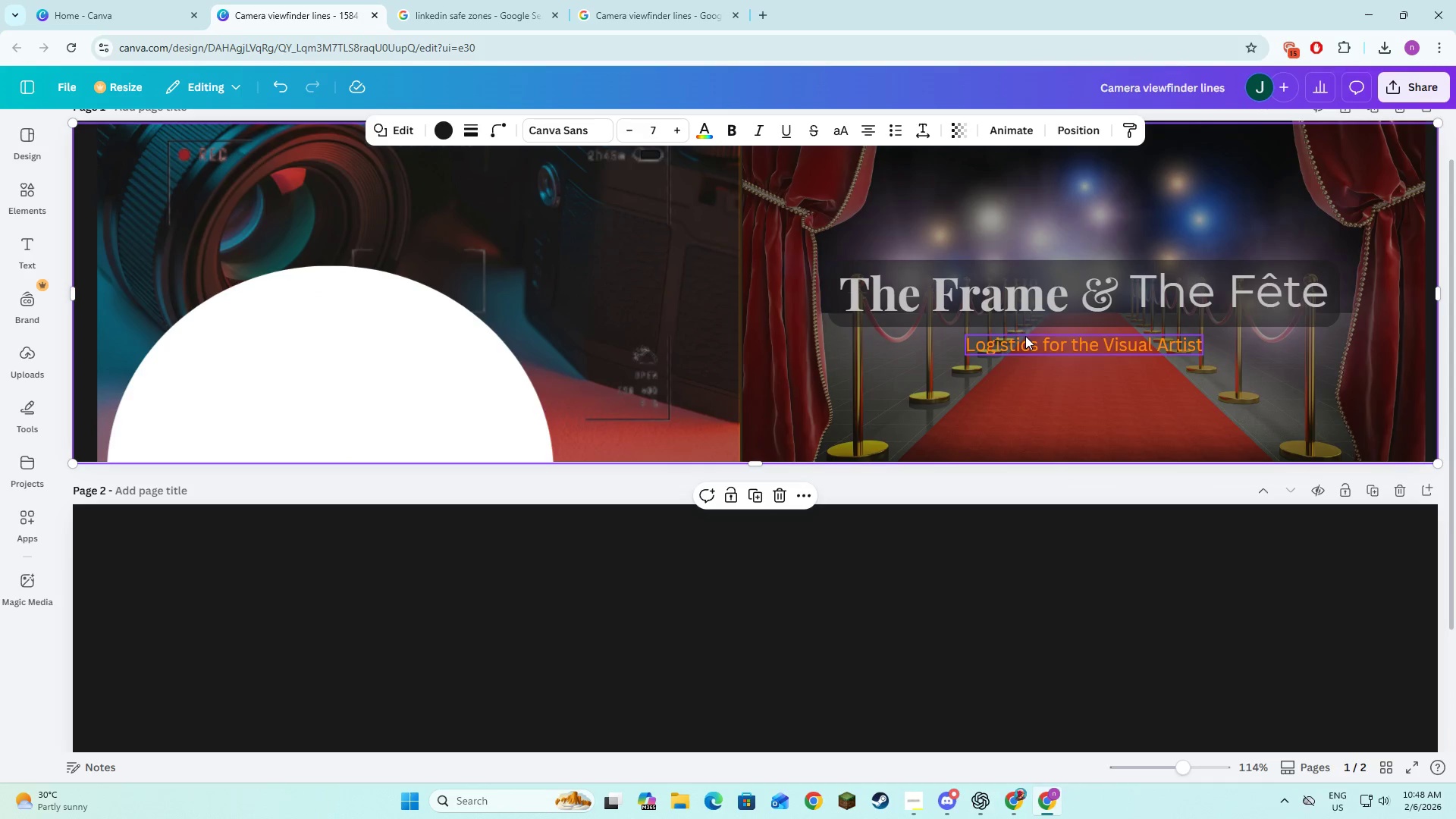 
left_click([1027, 339])
 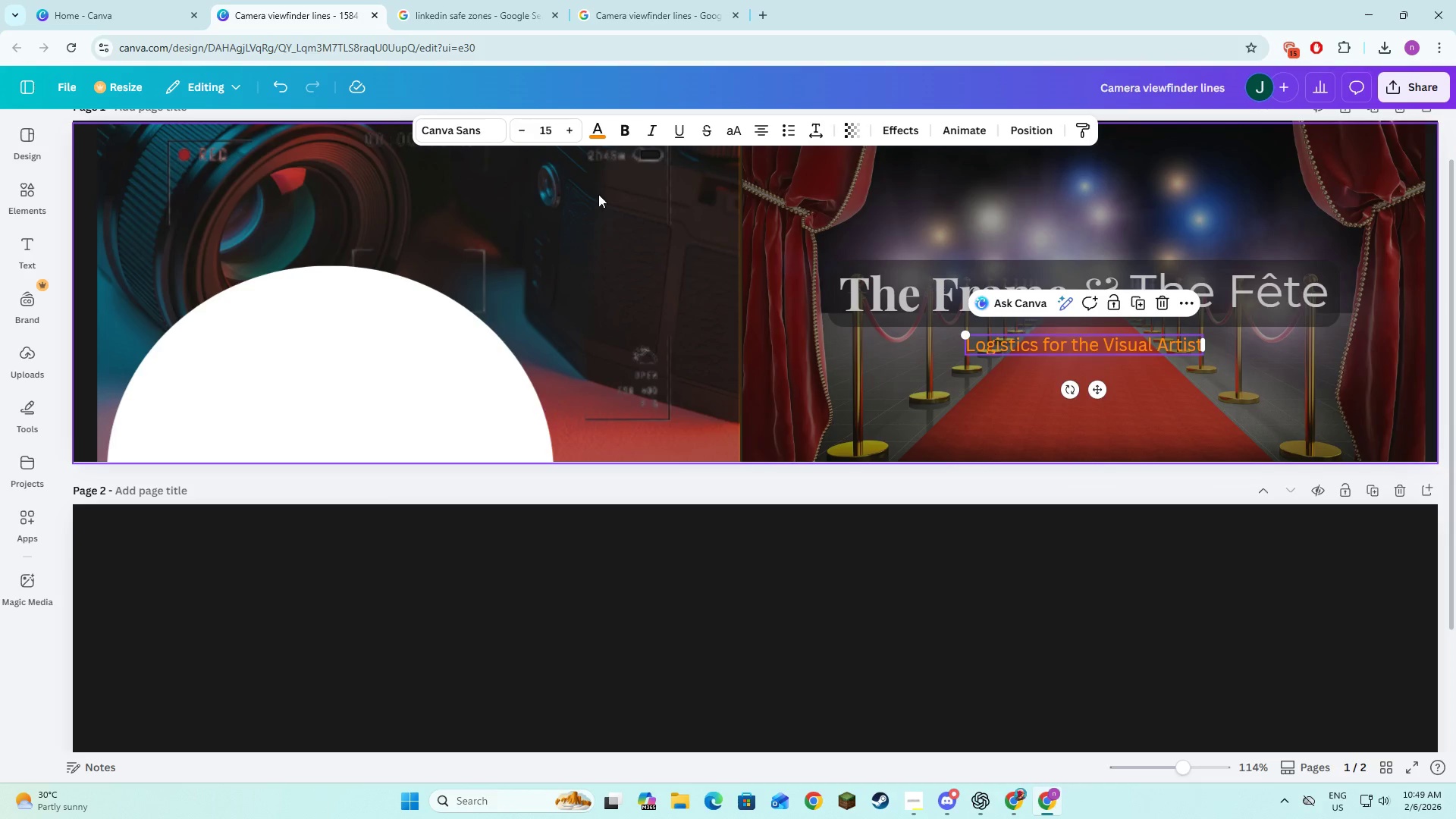 
key(Alt+AltLeft)
 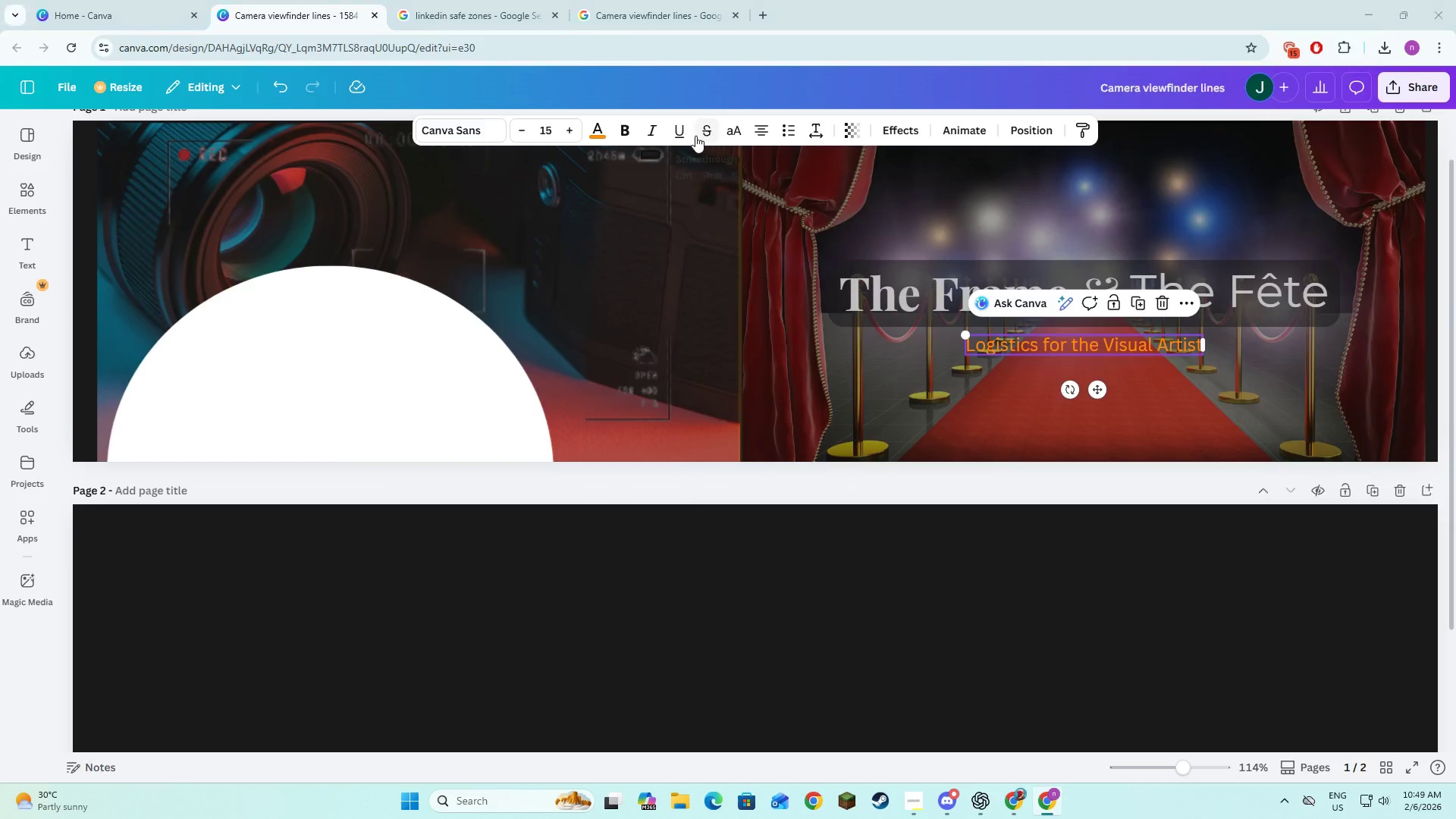 
key(Alt+Tab)
 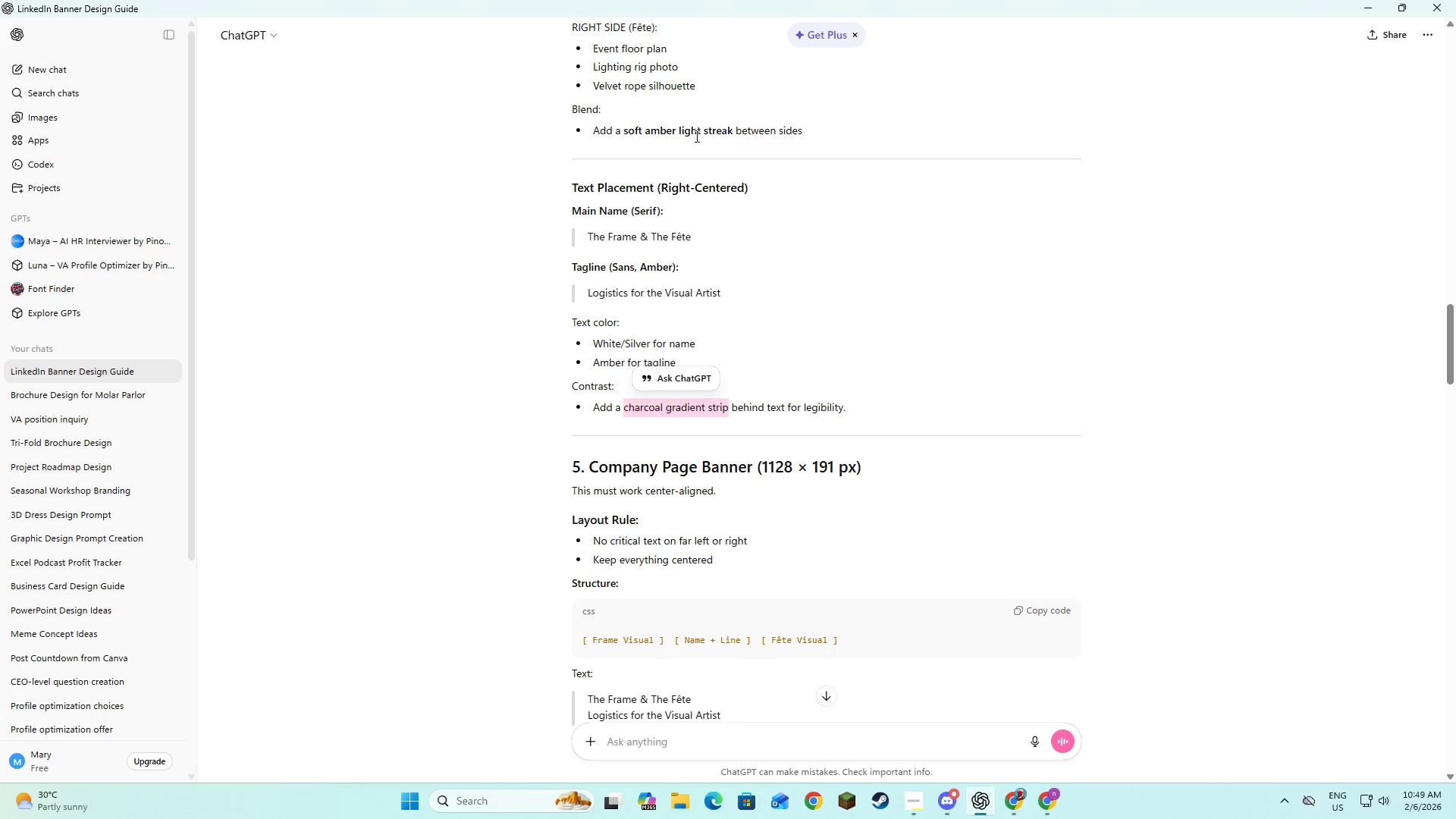 
key(Alt+AltLeft)
 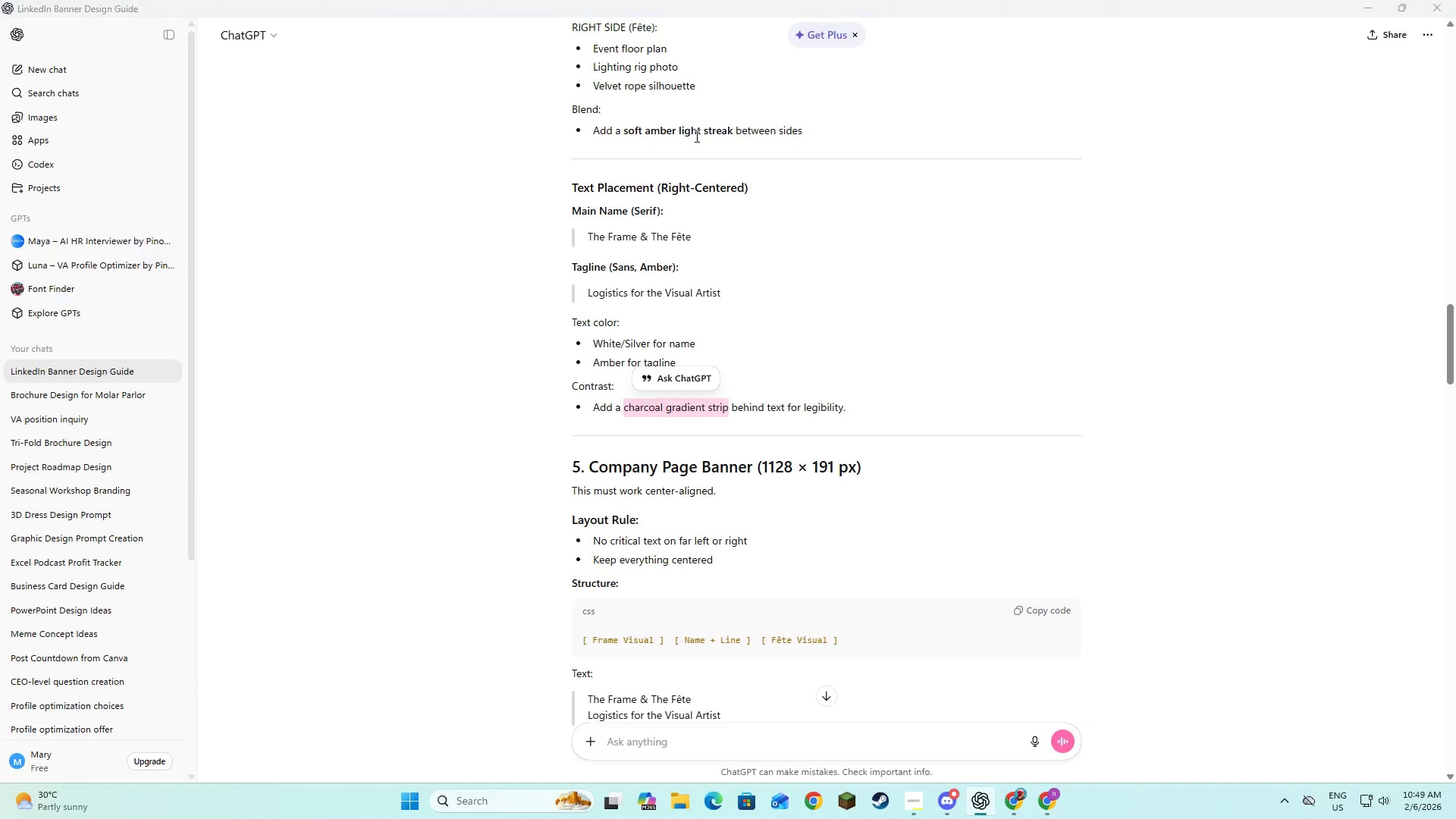 
key(Alt+Tab)
 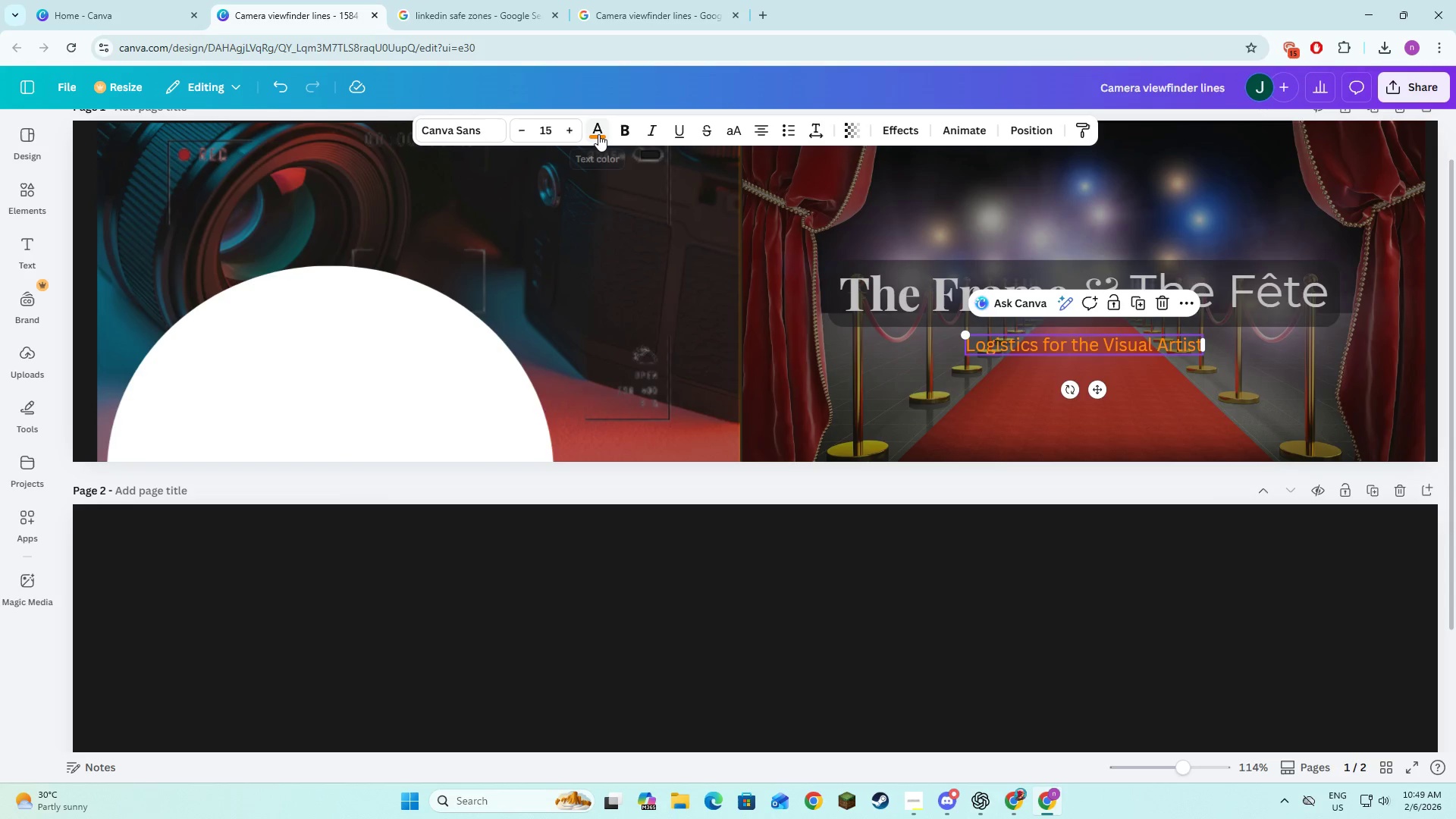 
key(Alt+AltLeft)
 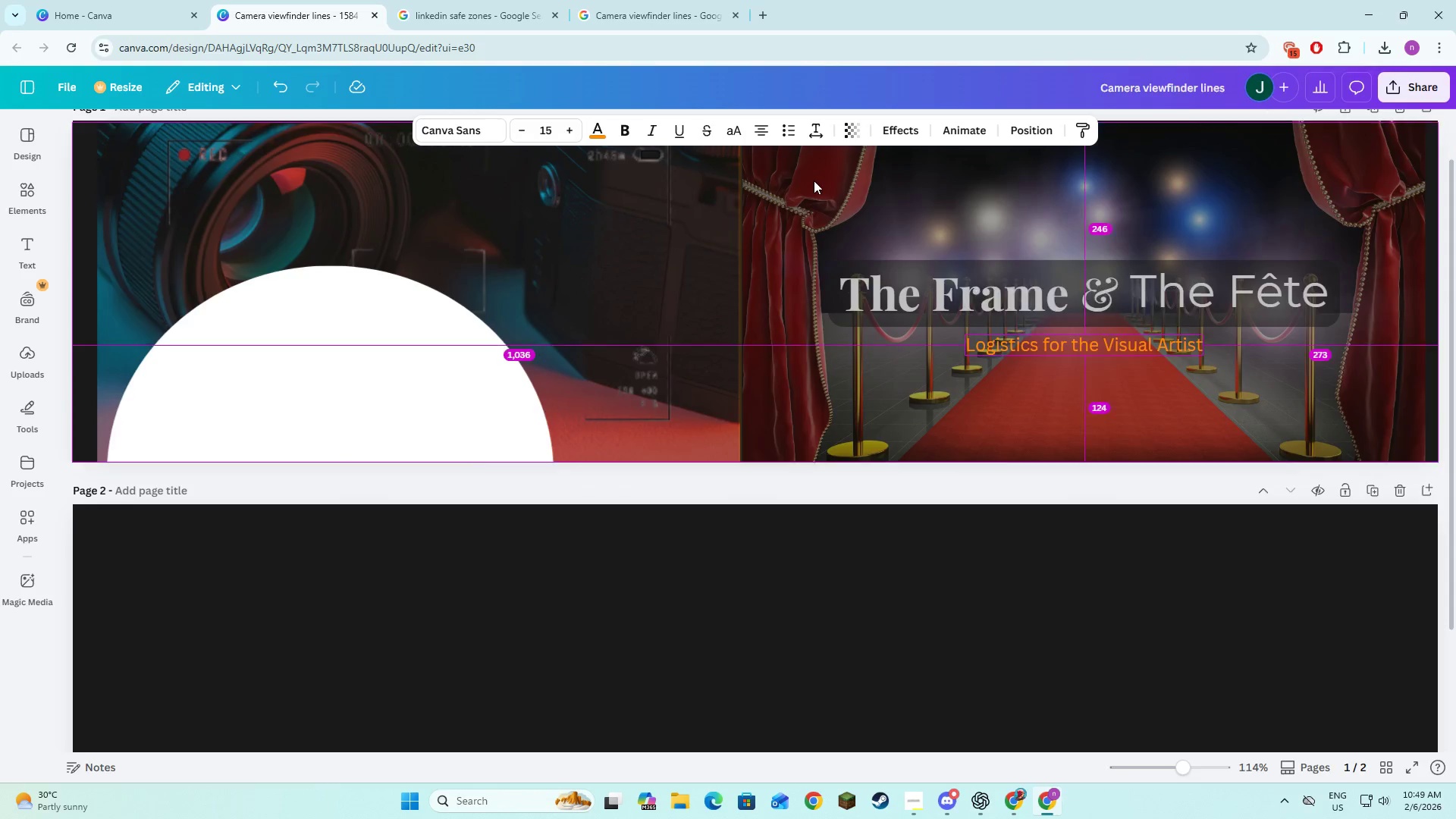 
key(Alt+Tab)
 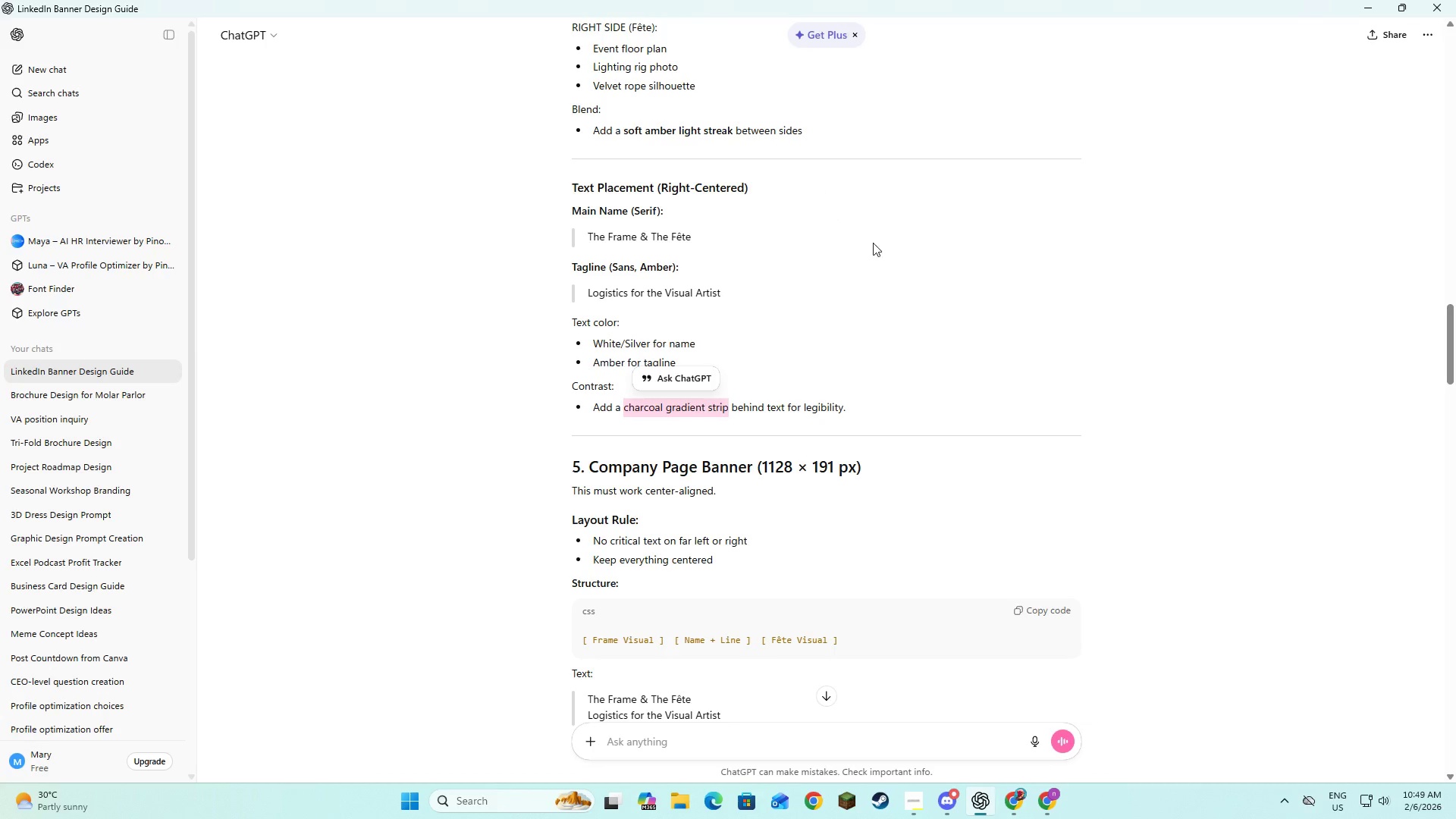 
left_click([912, 268])
 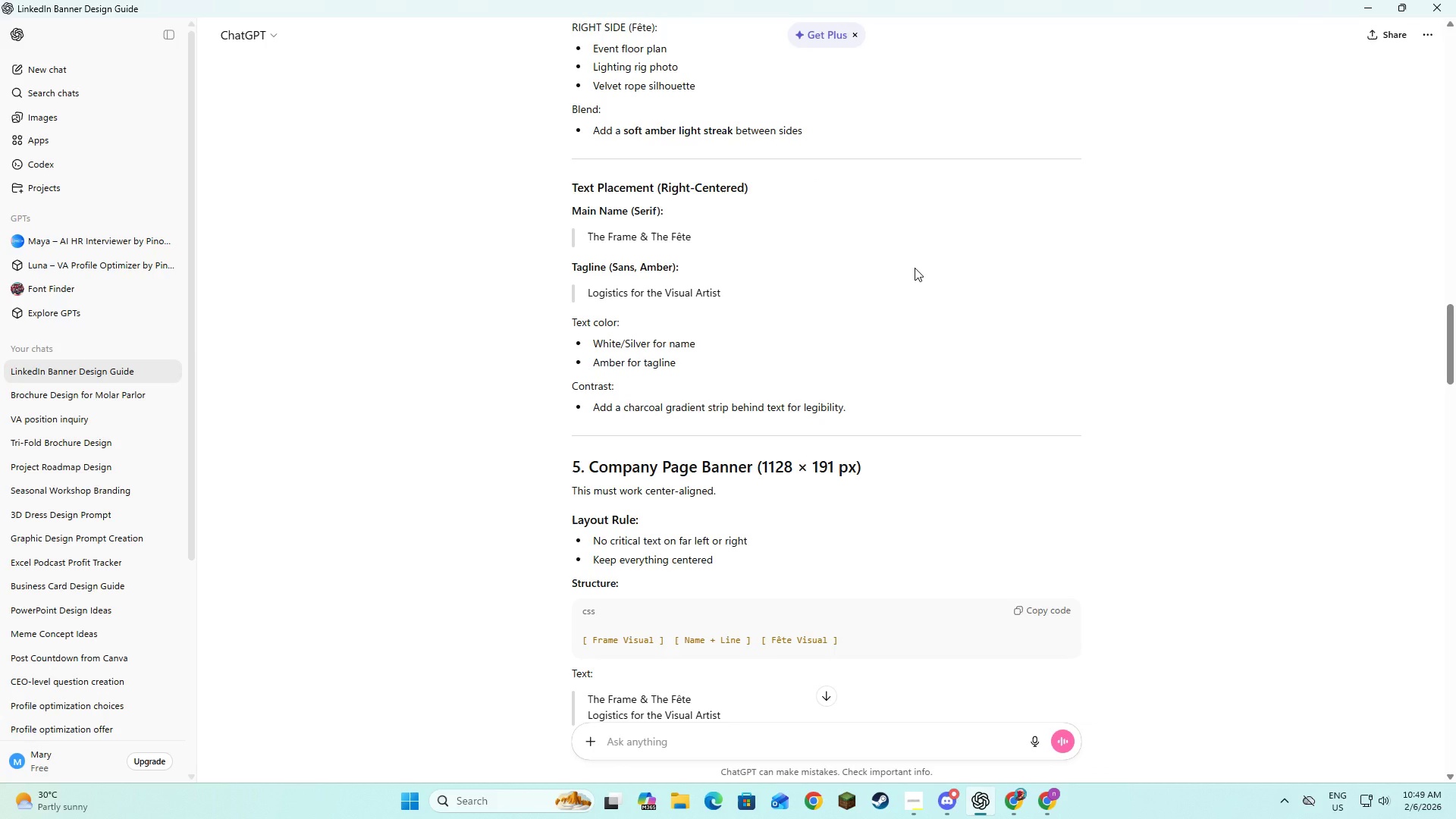 
wait(5.44)
 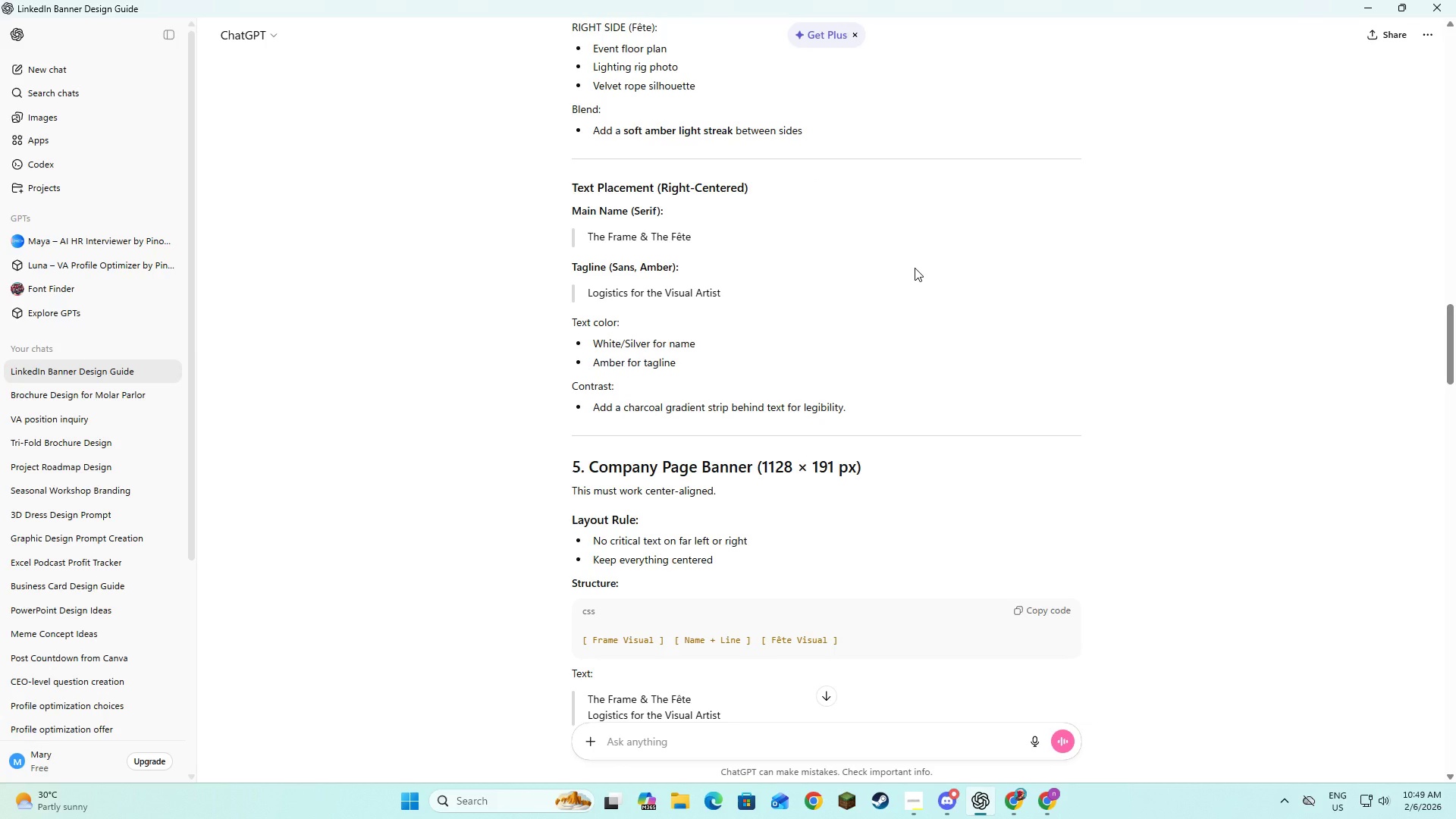 
scroll: coordinate [888, 293], scroll_direction: up, amount: 6.0
 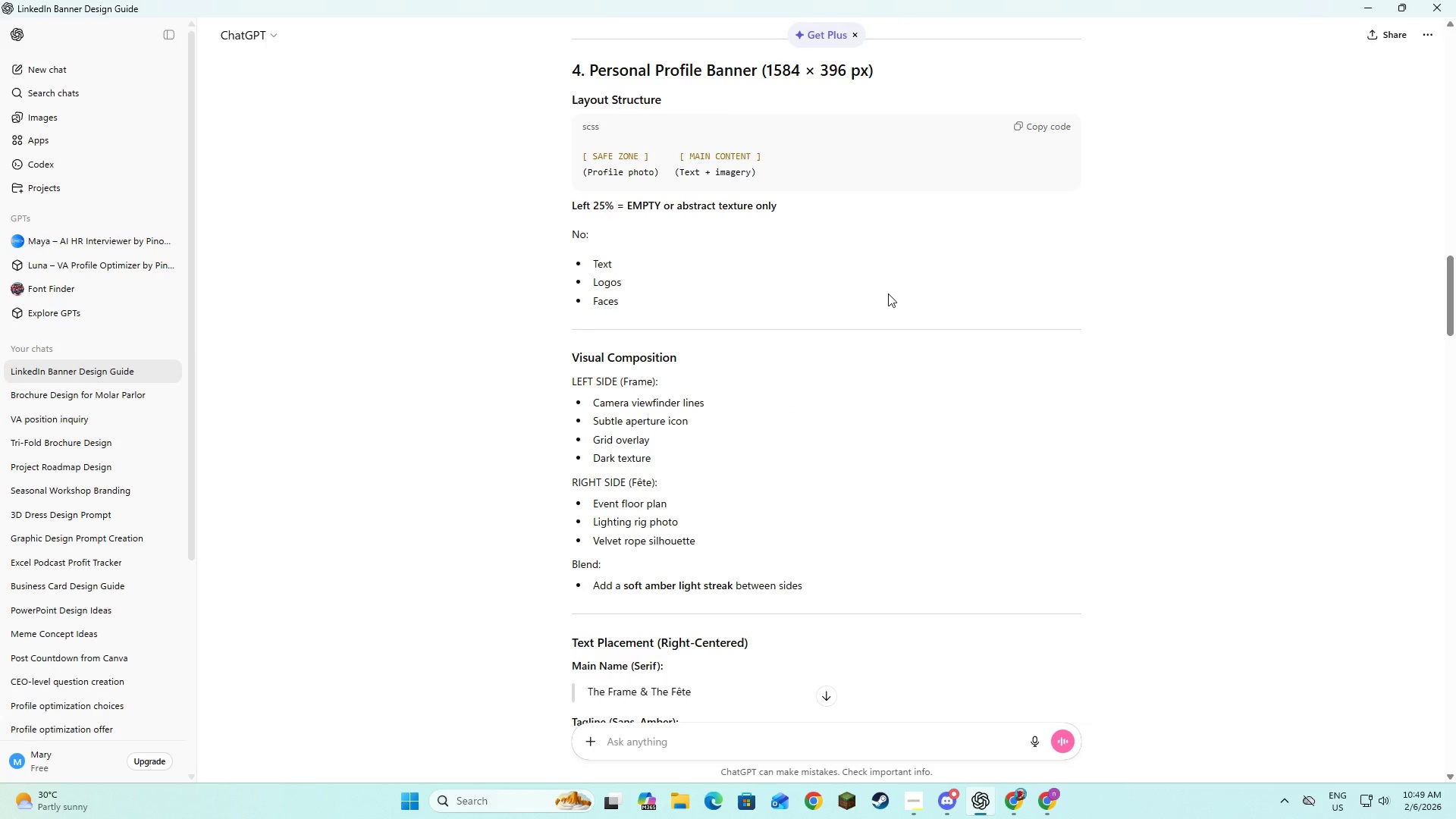 
key(Alt+AltLeft)
 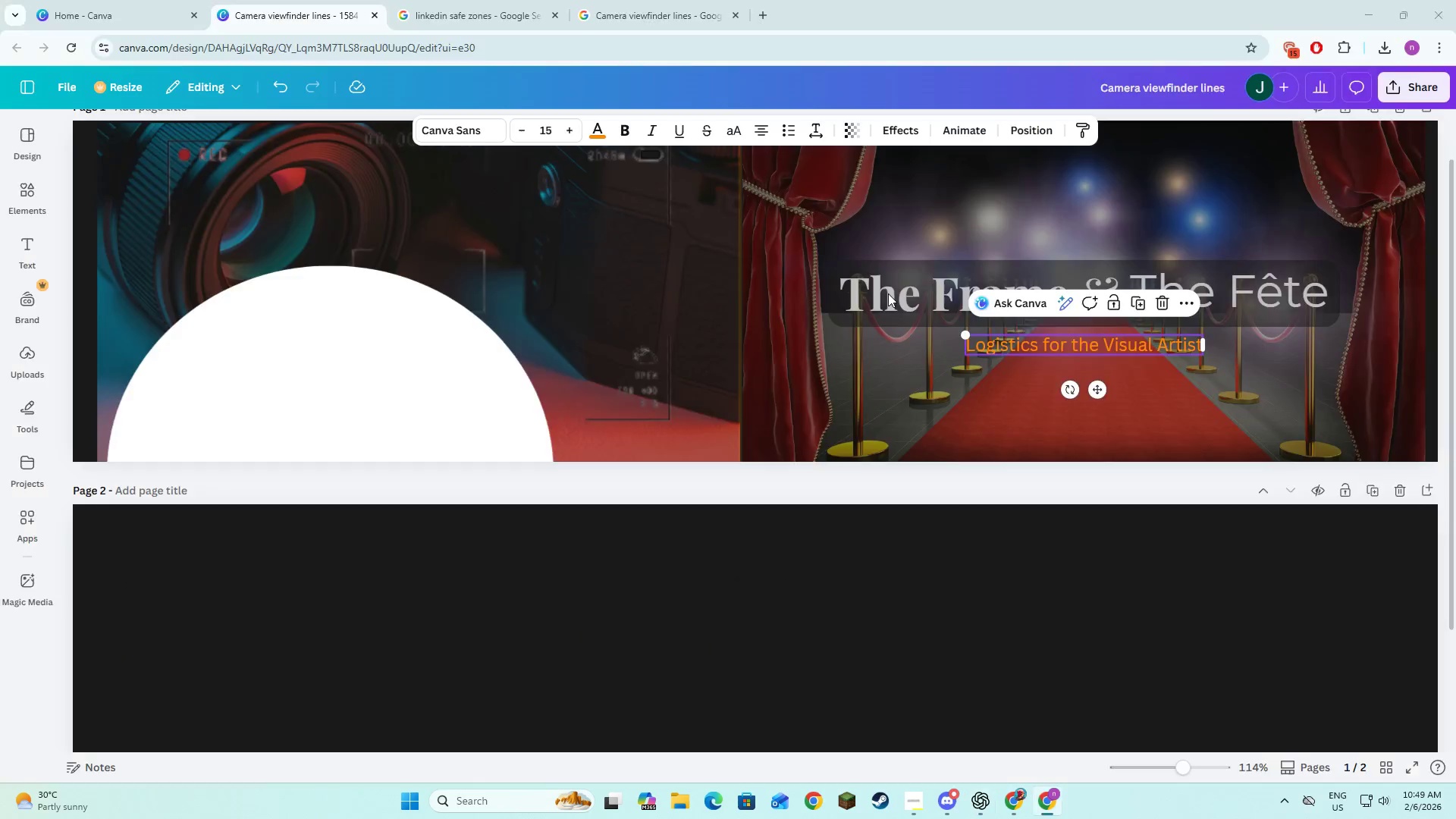 
key(Alt+Tab)
 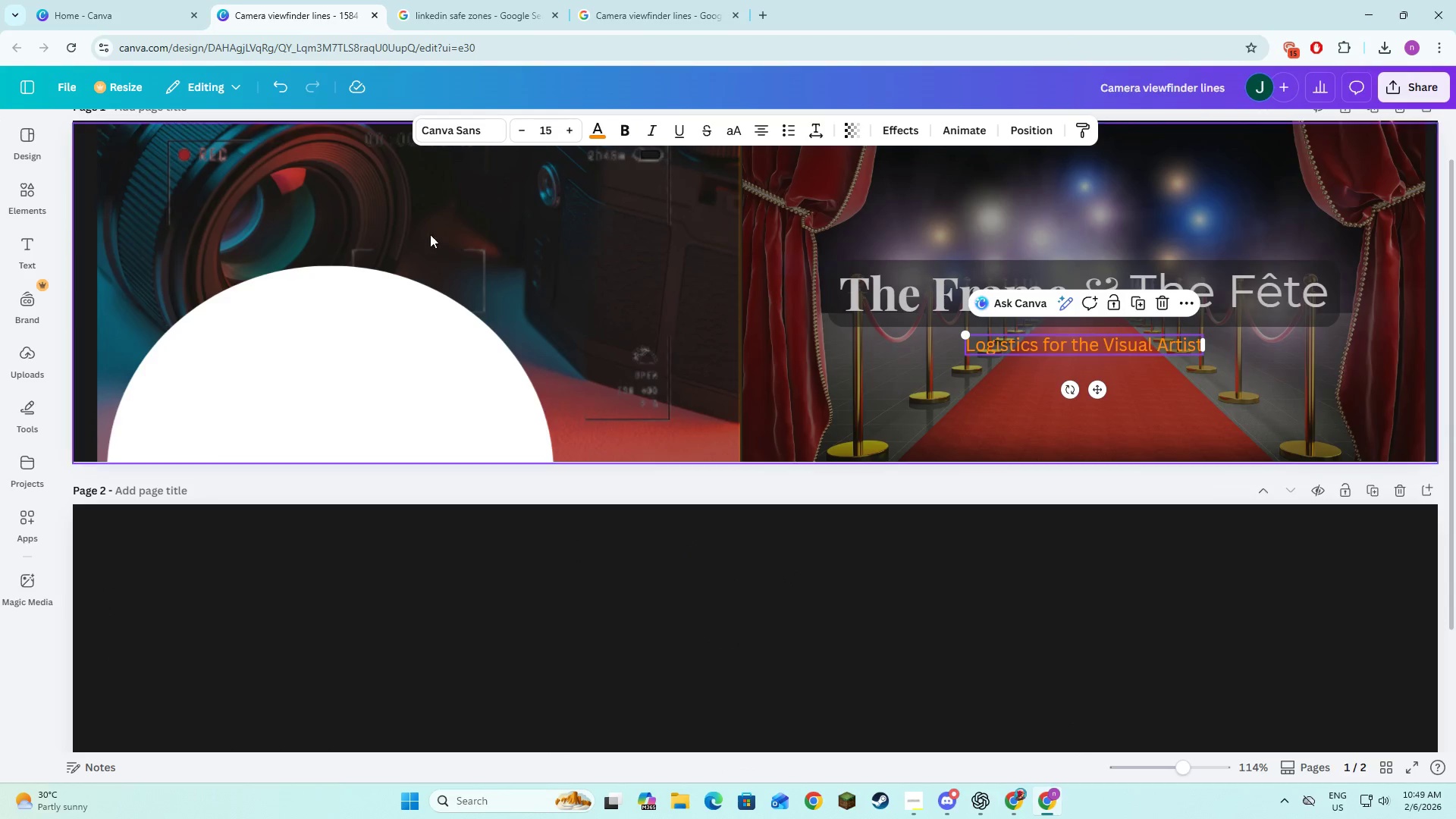 
scroll: coordinate [410, 233], scroll_direction: up, amount: 4.0
 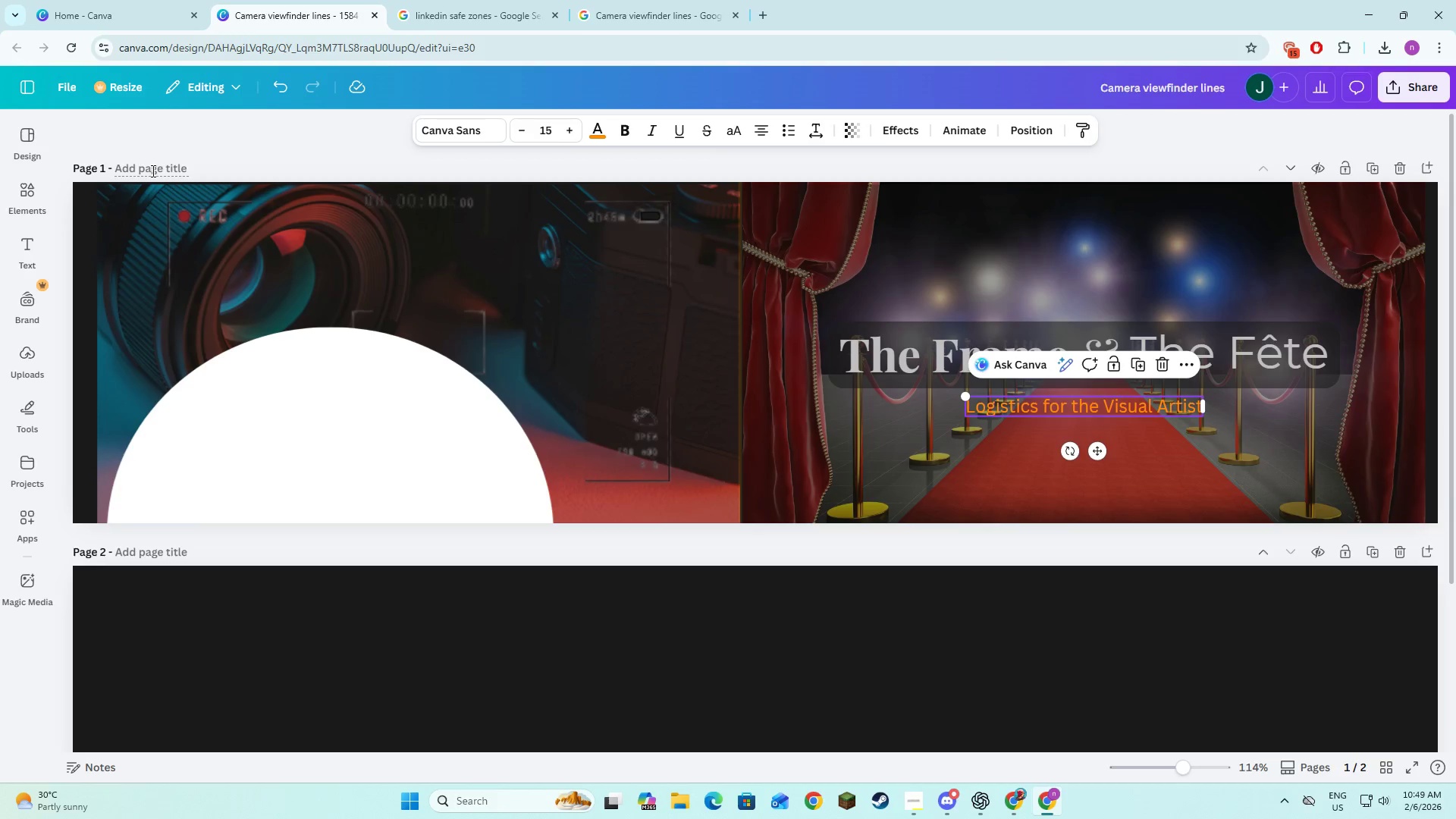 
left_click([152, 171])
 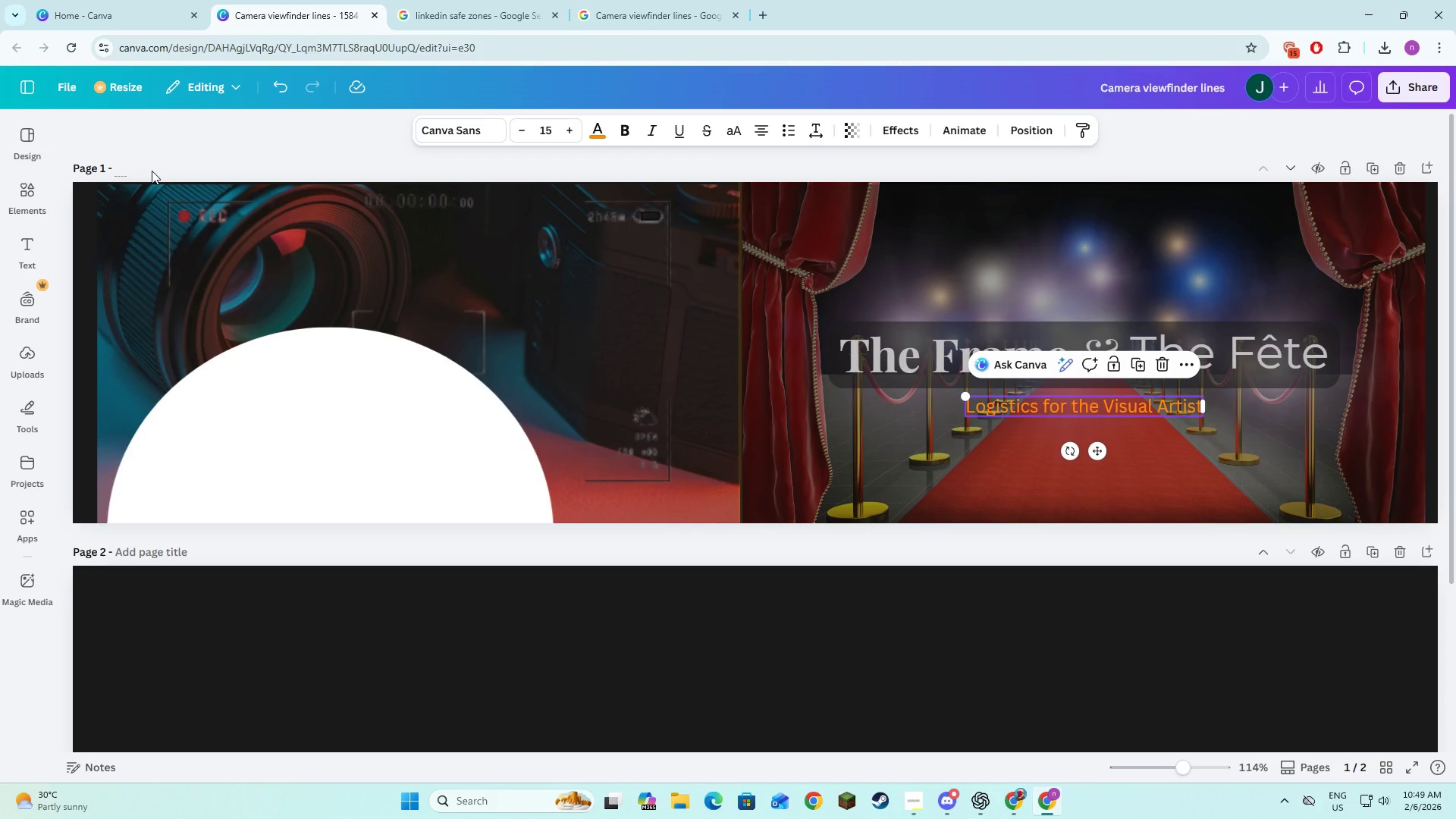 
type(Personal )
 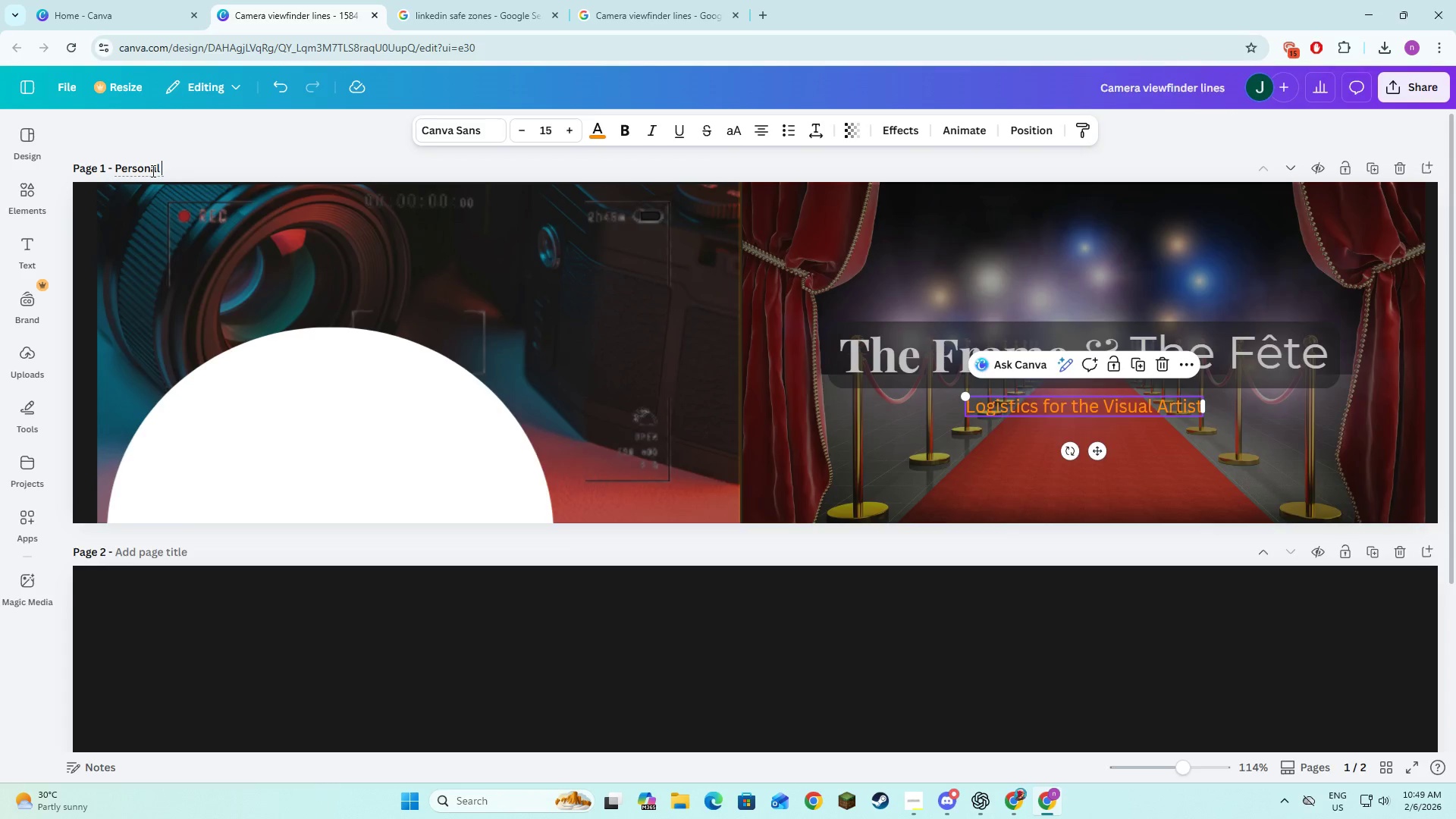 
key(Alt+AltLeft)
 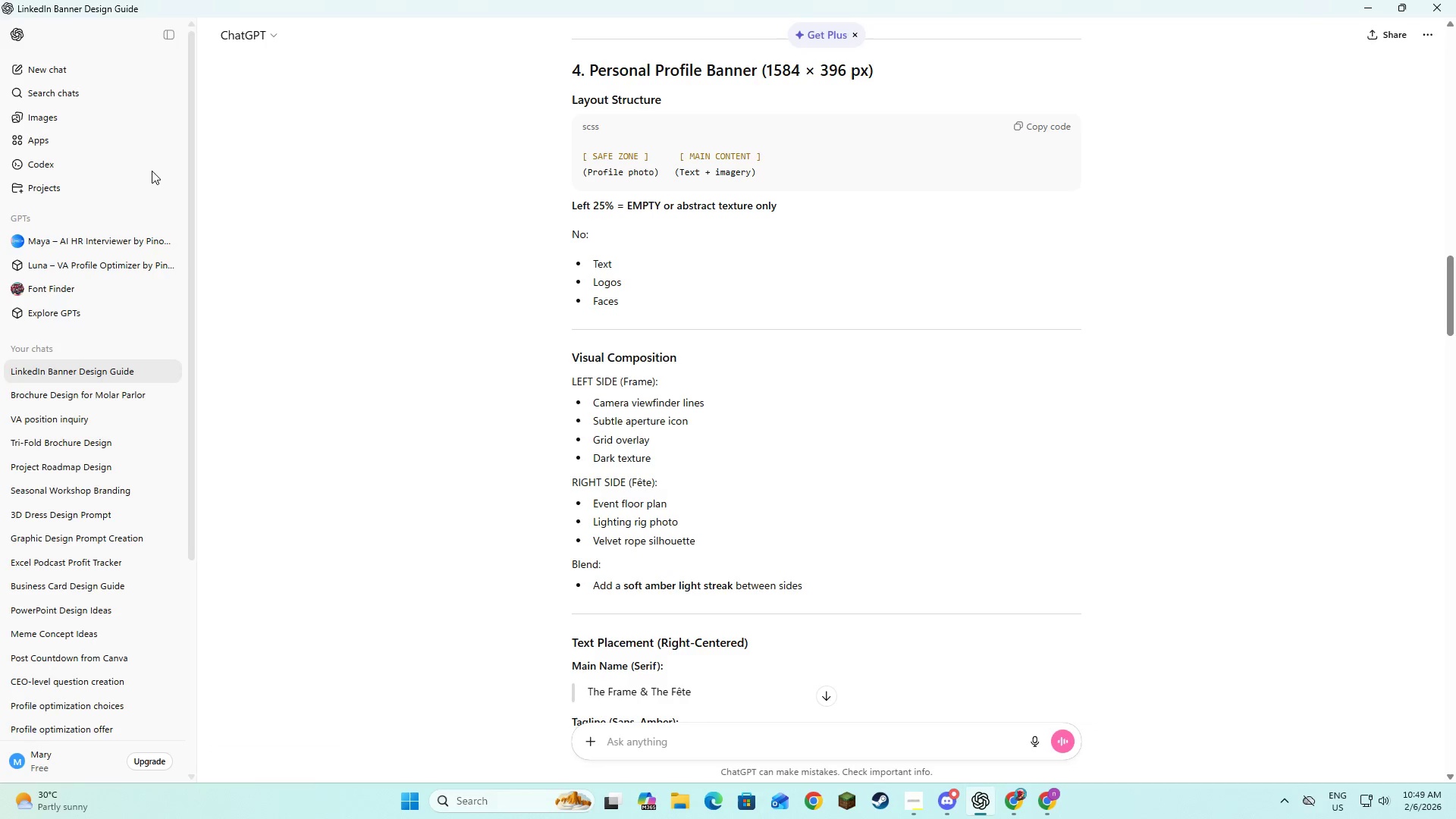 
key(Alt+Tab)
 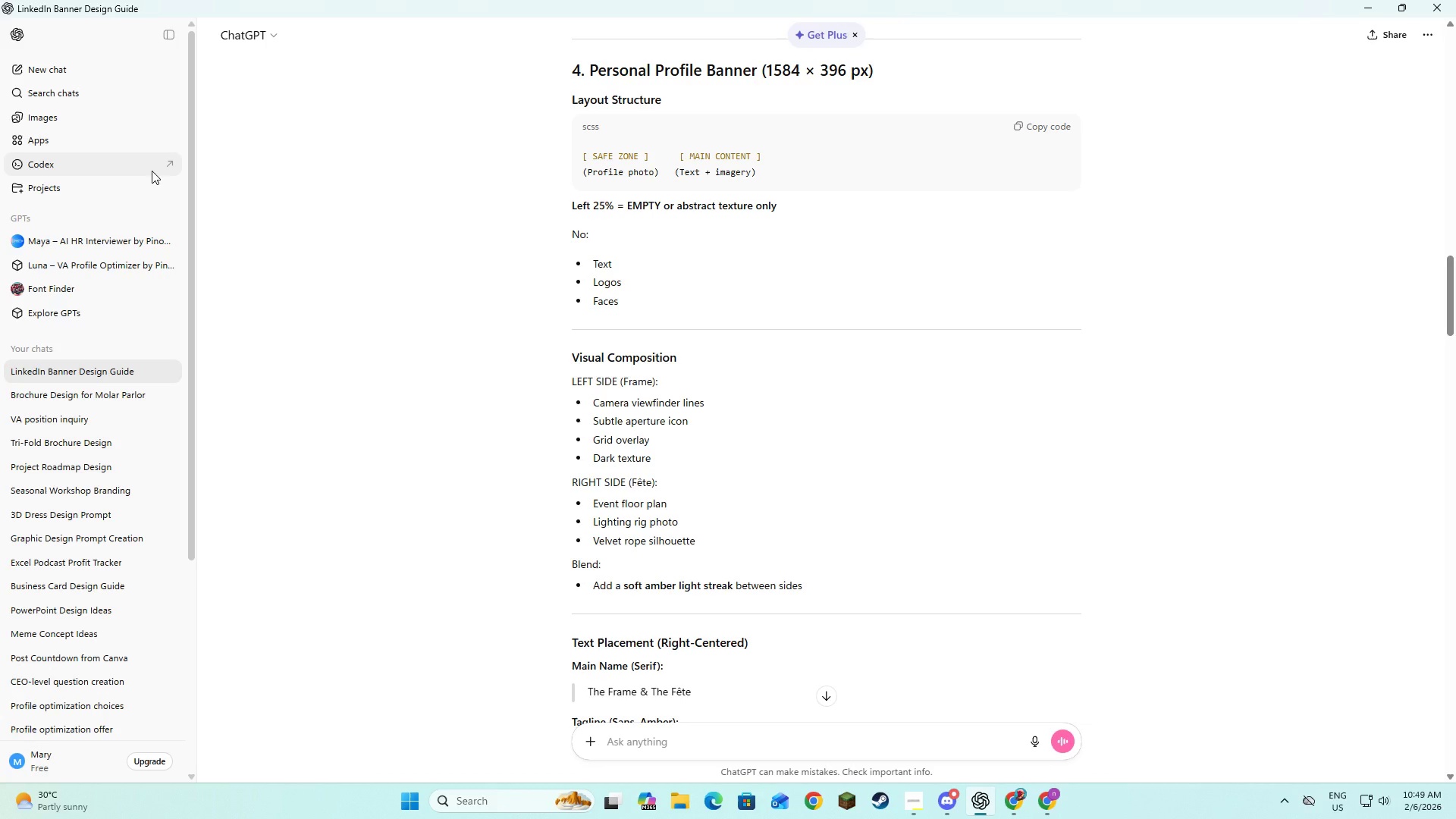 
key(Alt+AltLeft)
 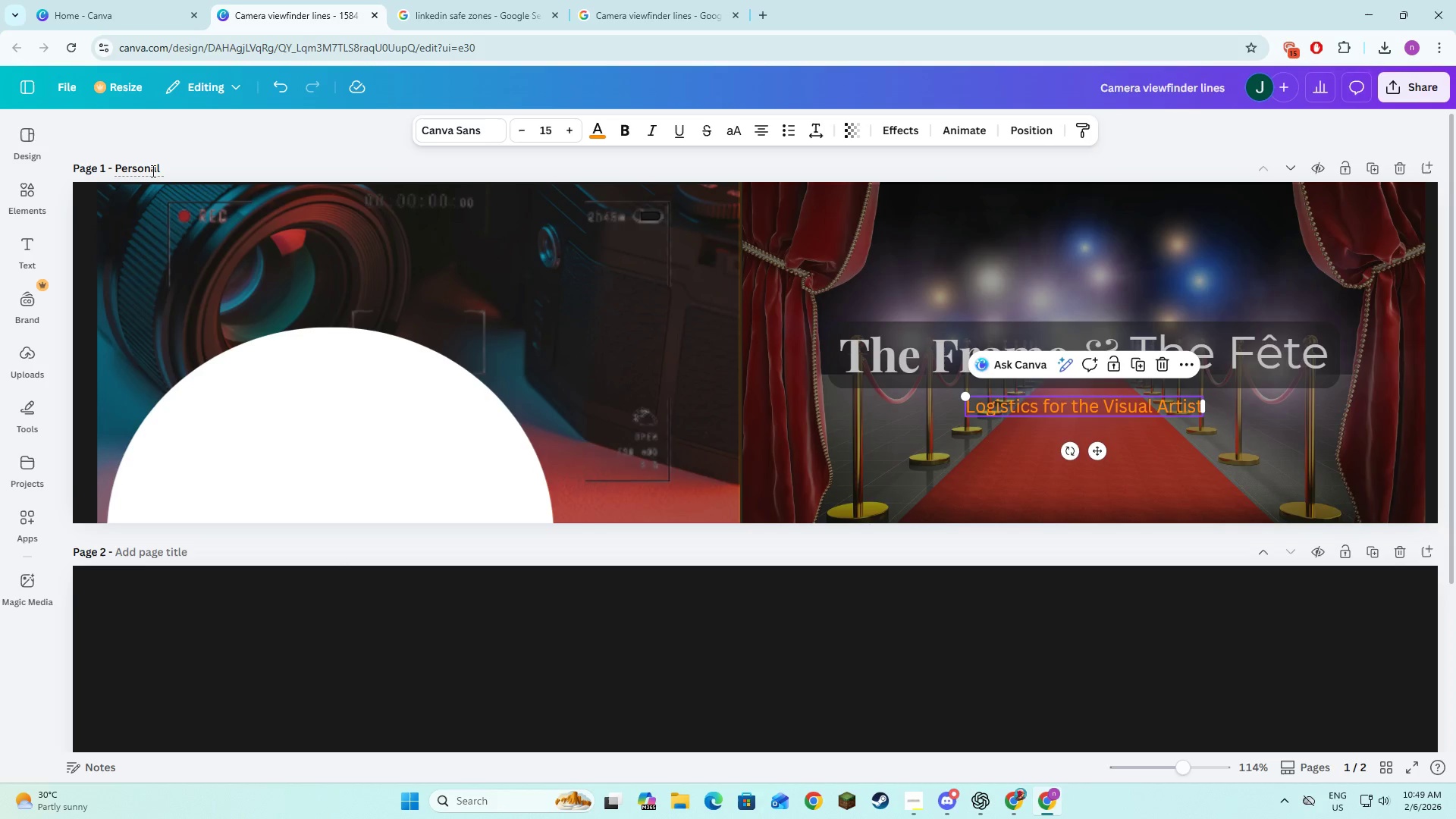 
key(Tab)
type(Profile Banner)
 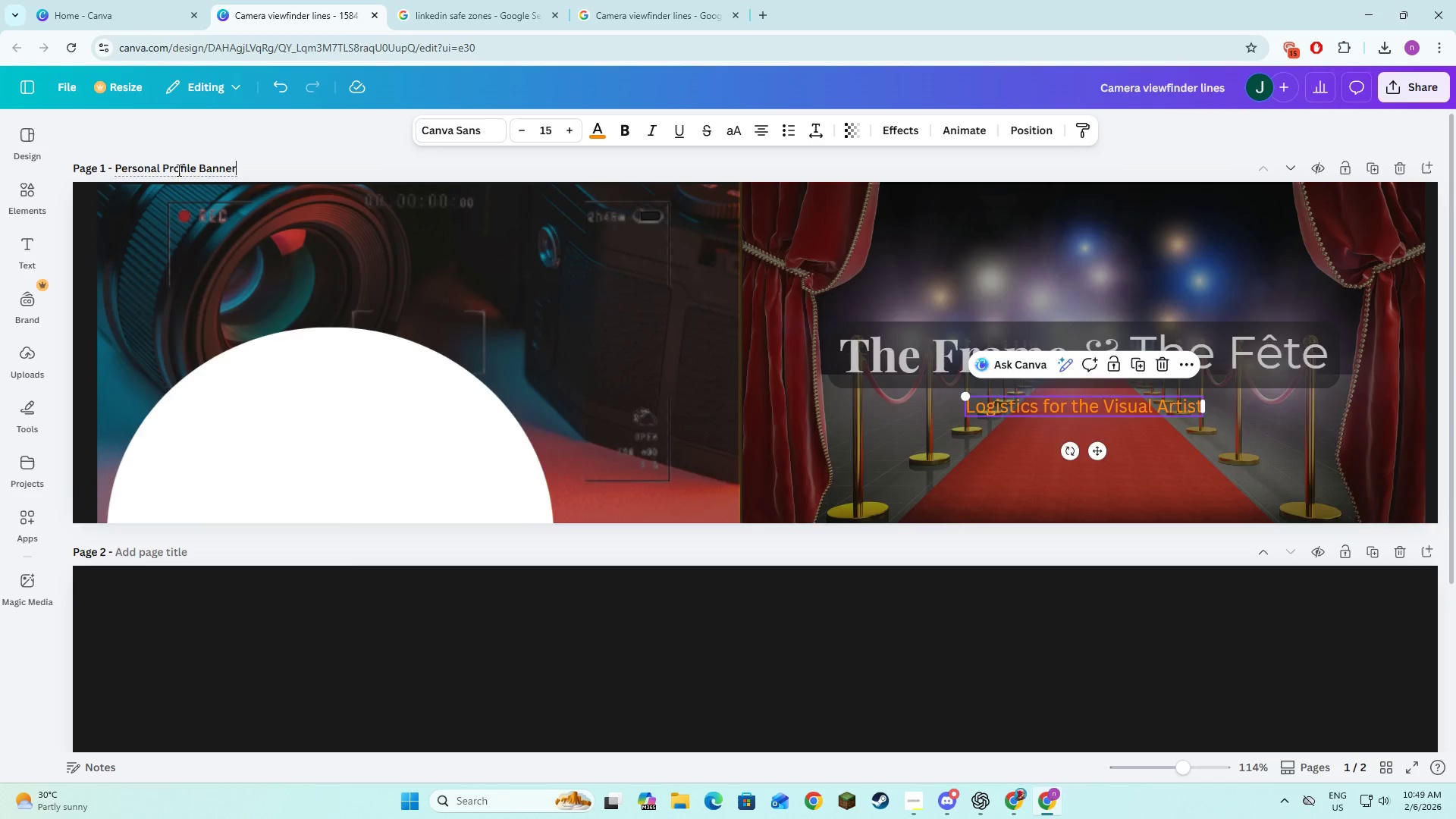 
key(Alt+Tab)